 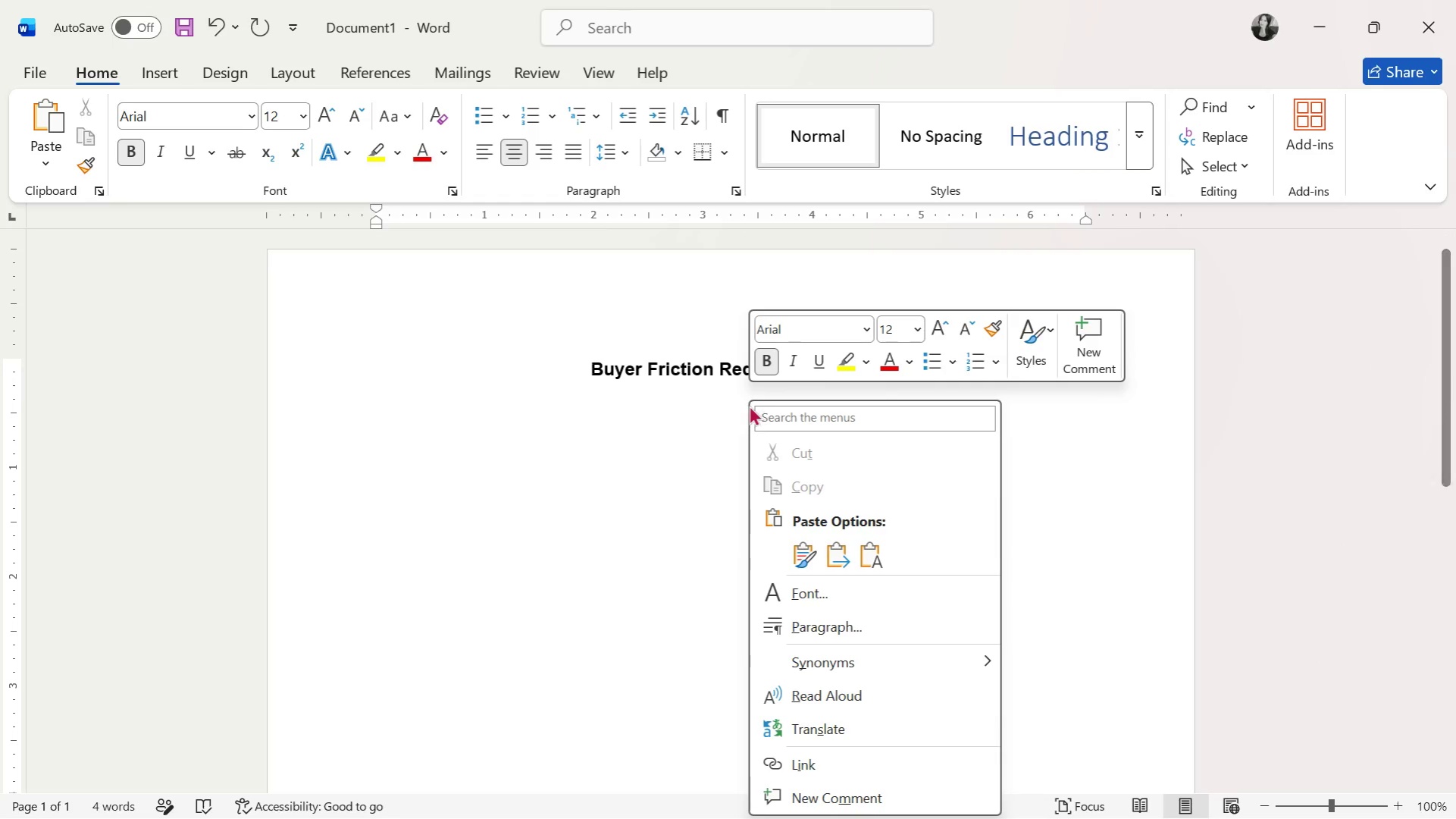 
left_click([872, 545])
 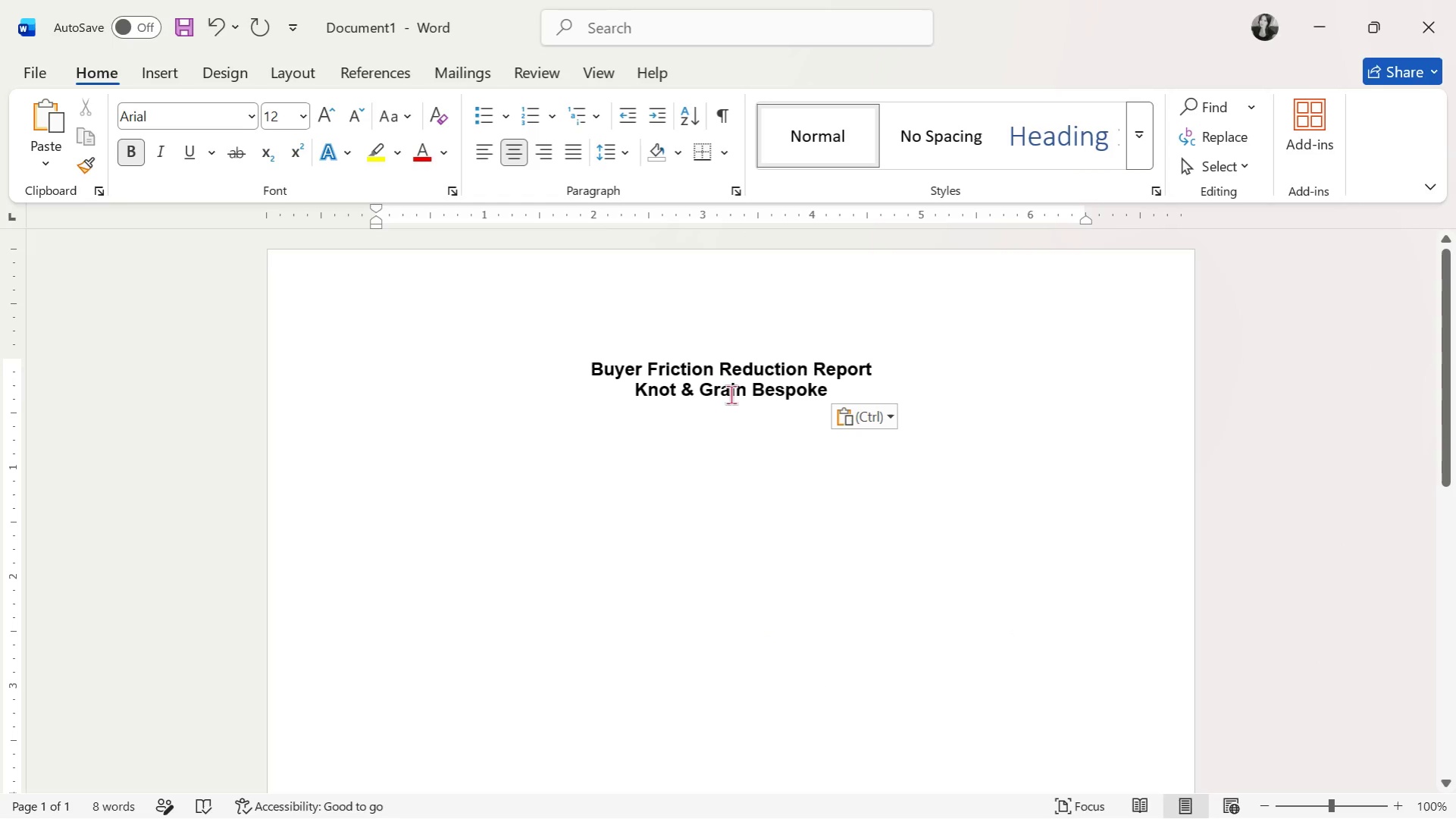 
double_click([737, 382])
 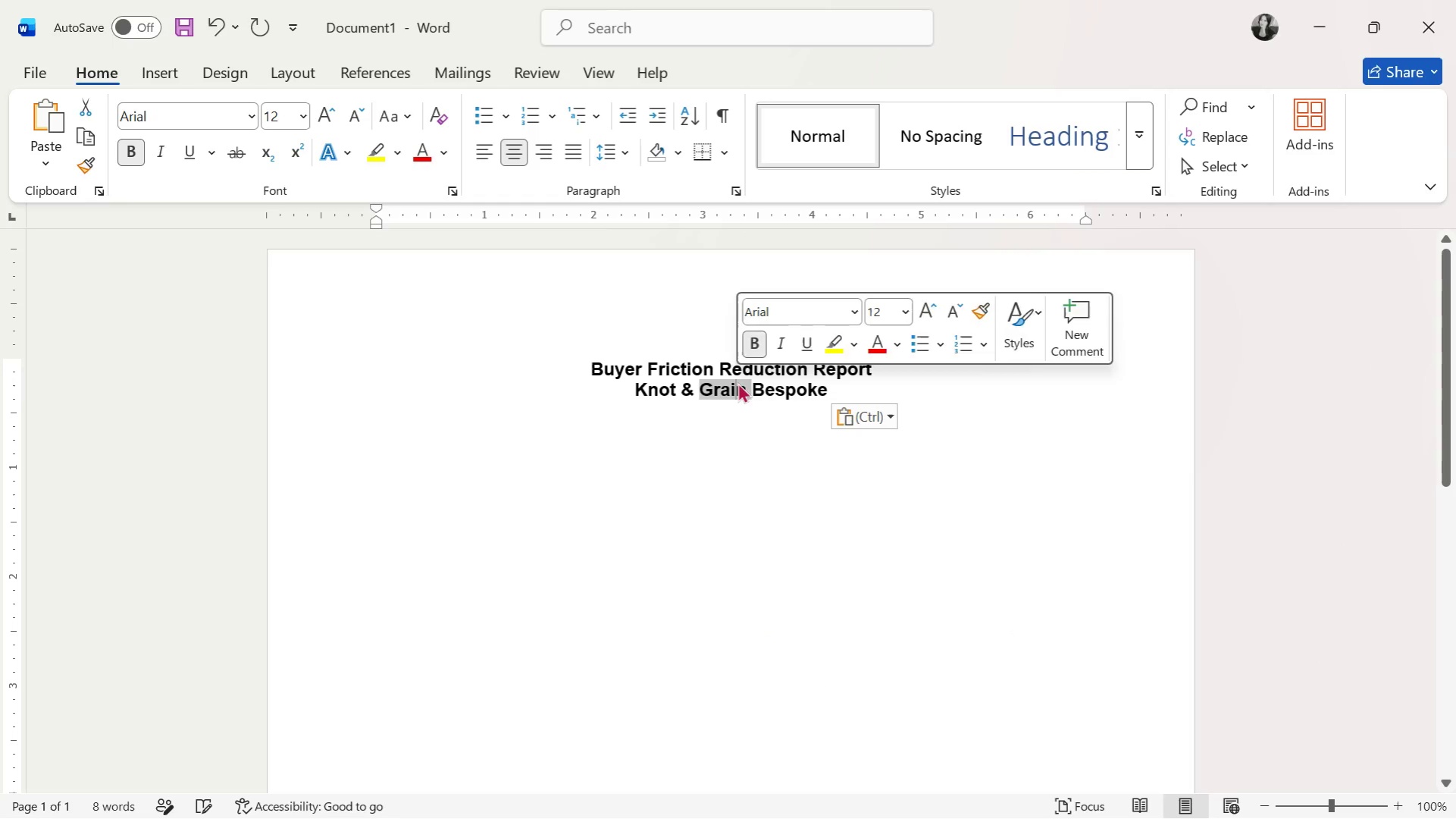 
triple_click([737, 382])
 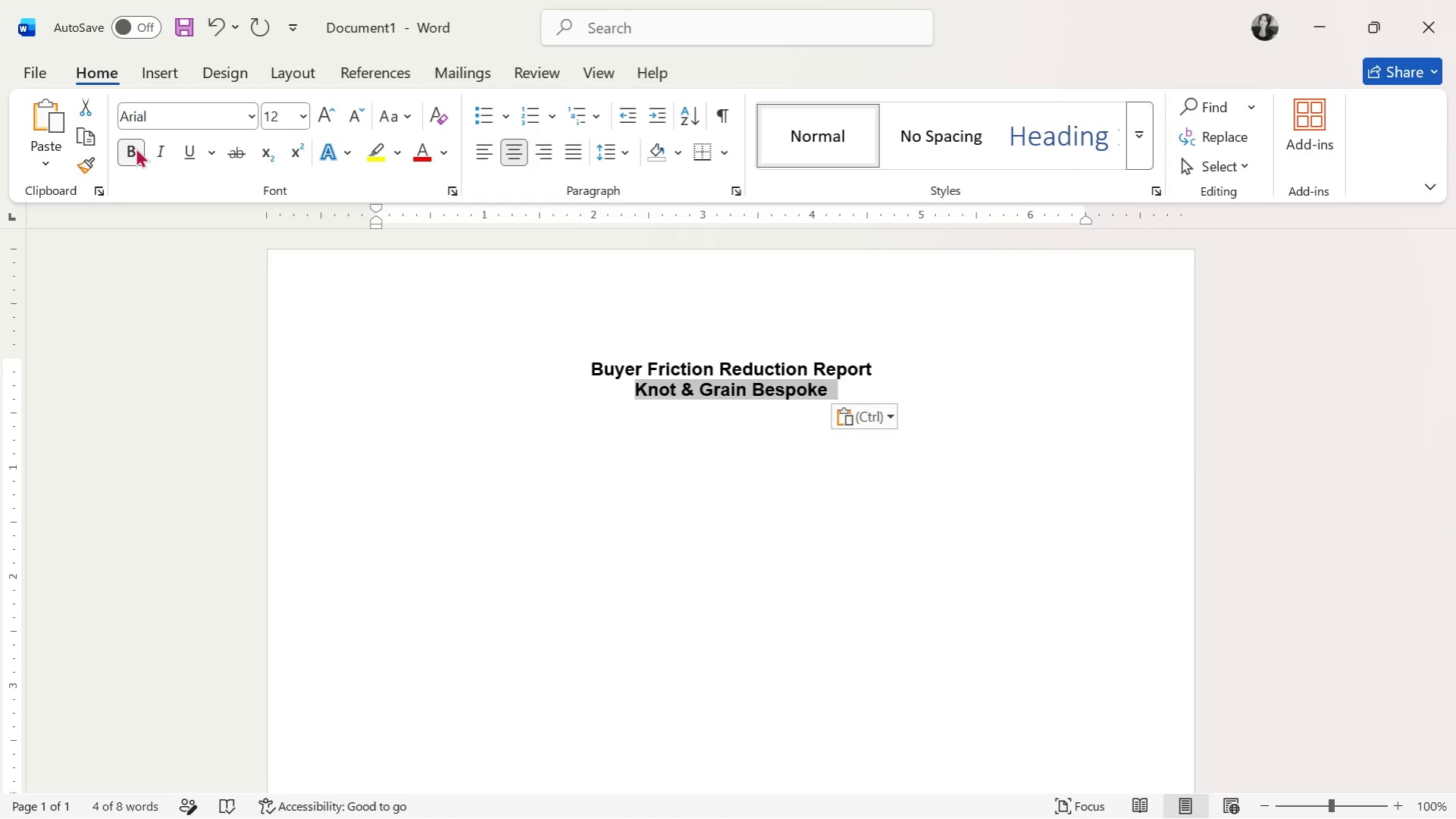 
double_click([155, 147])
 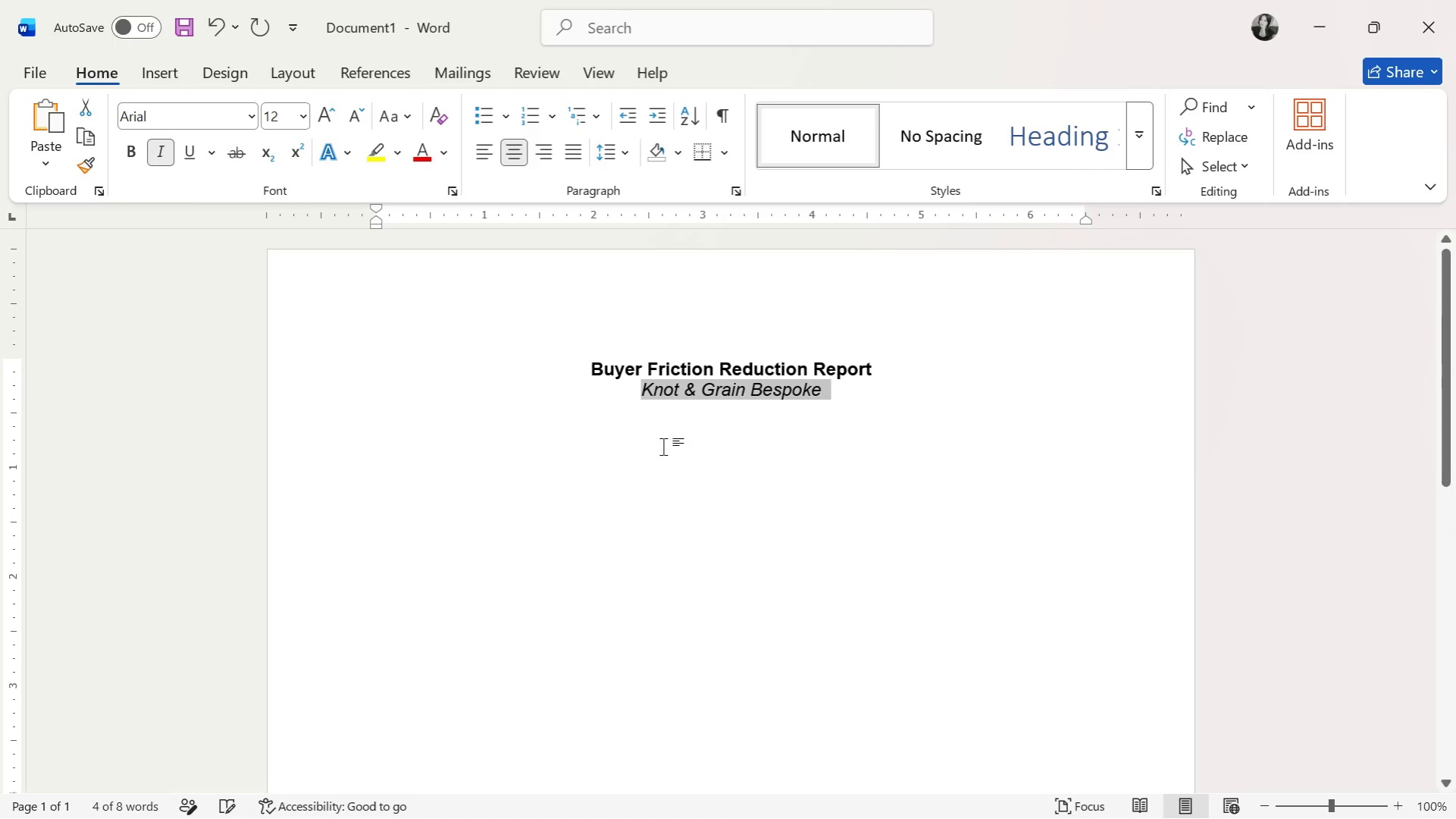 
triple_click([675, 472])
 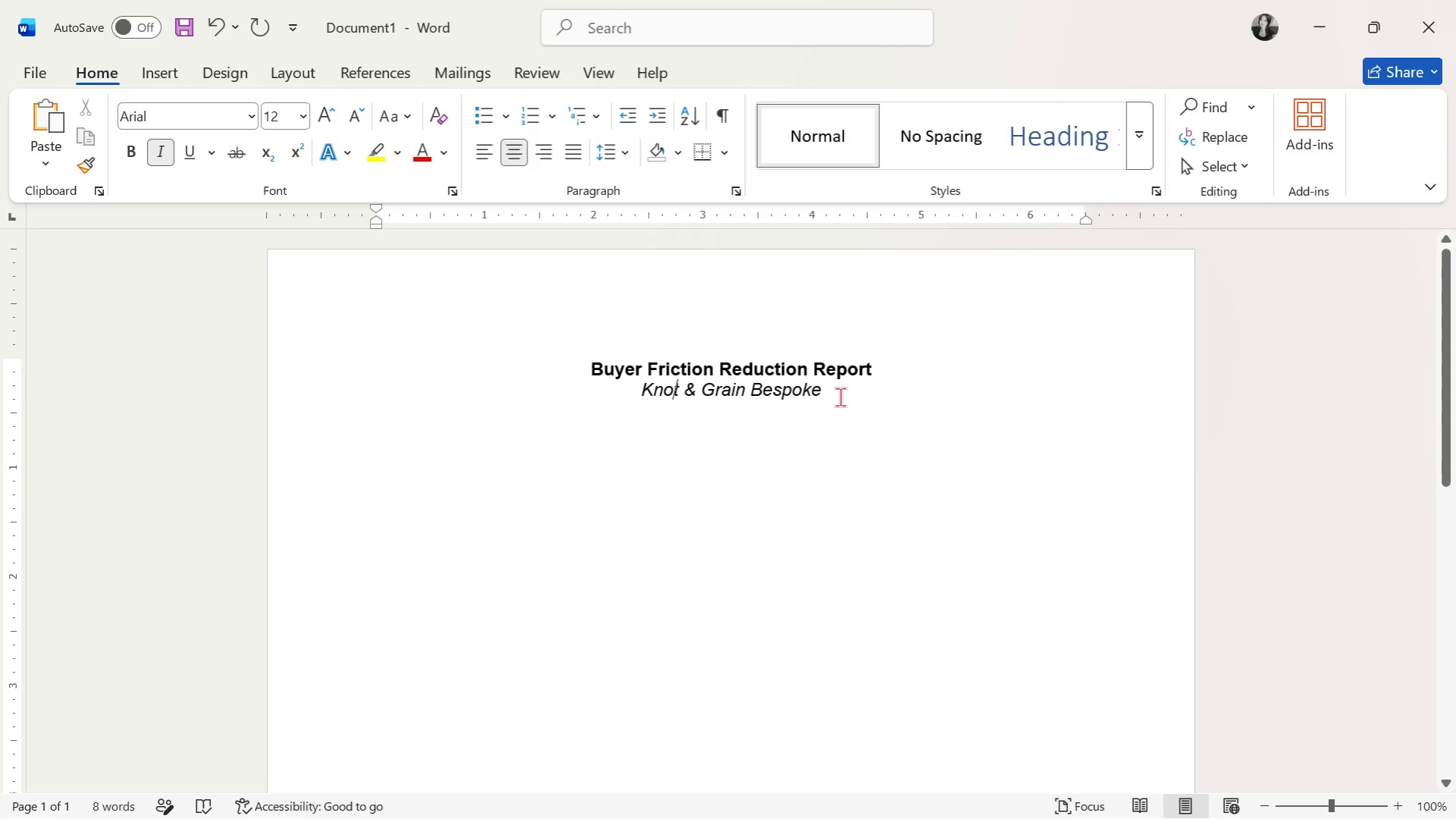 
triple_click([840, 397])
 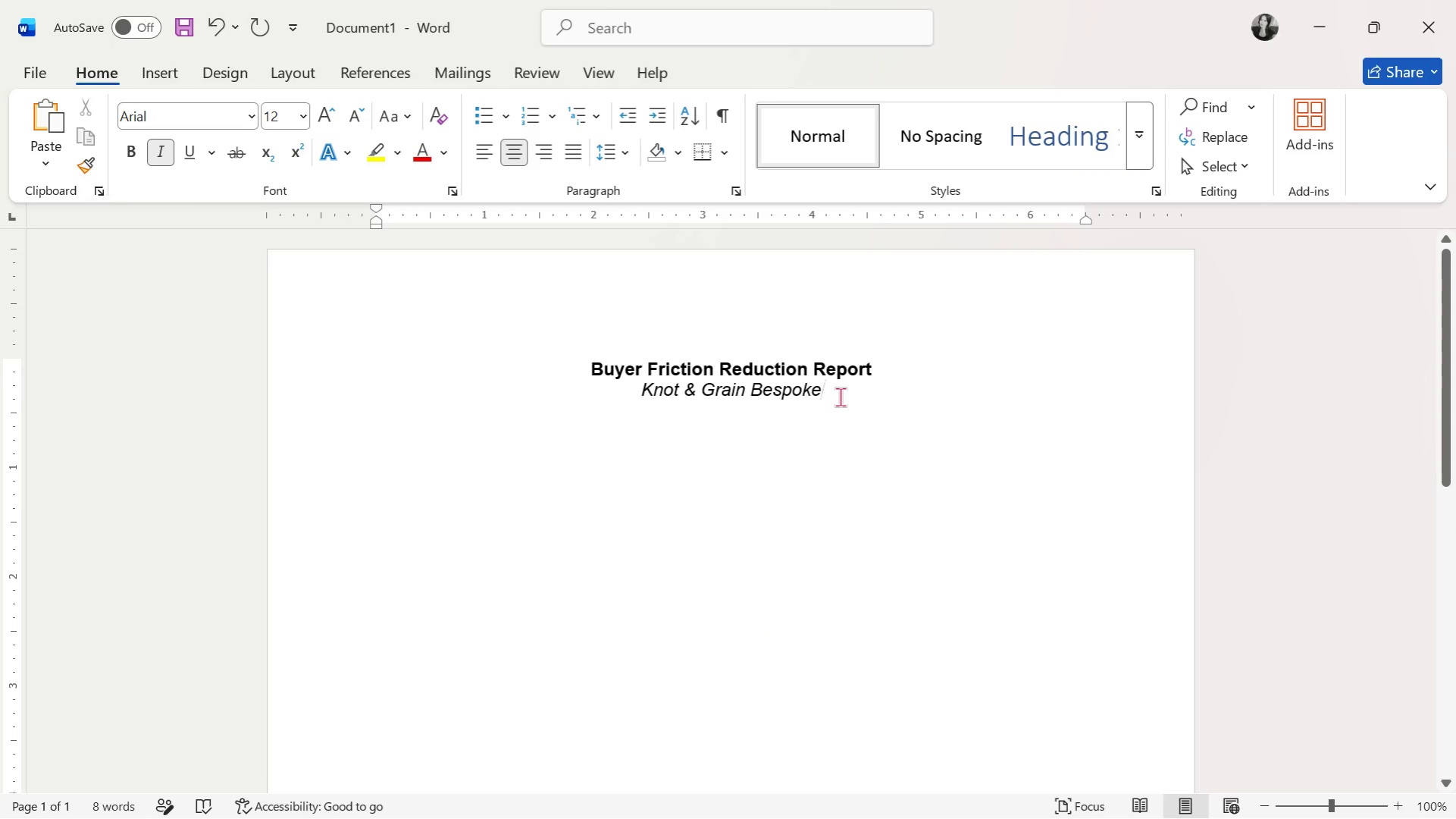 
key(Enter)
 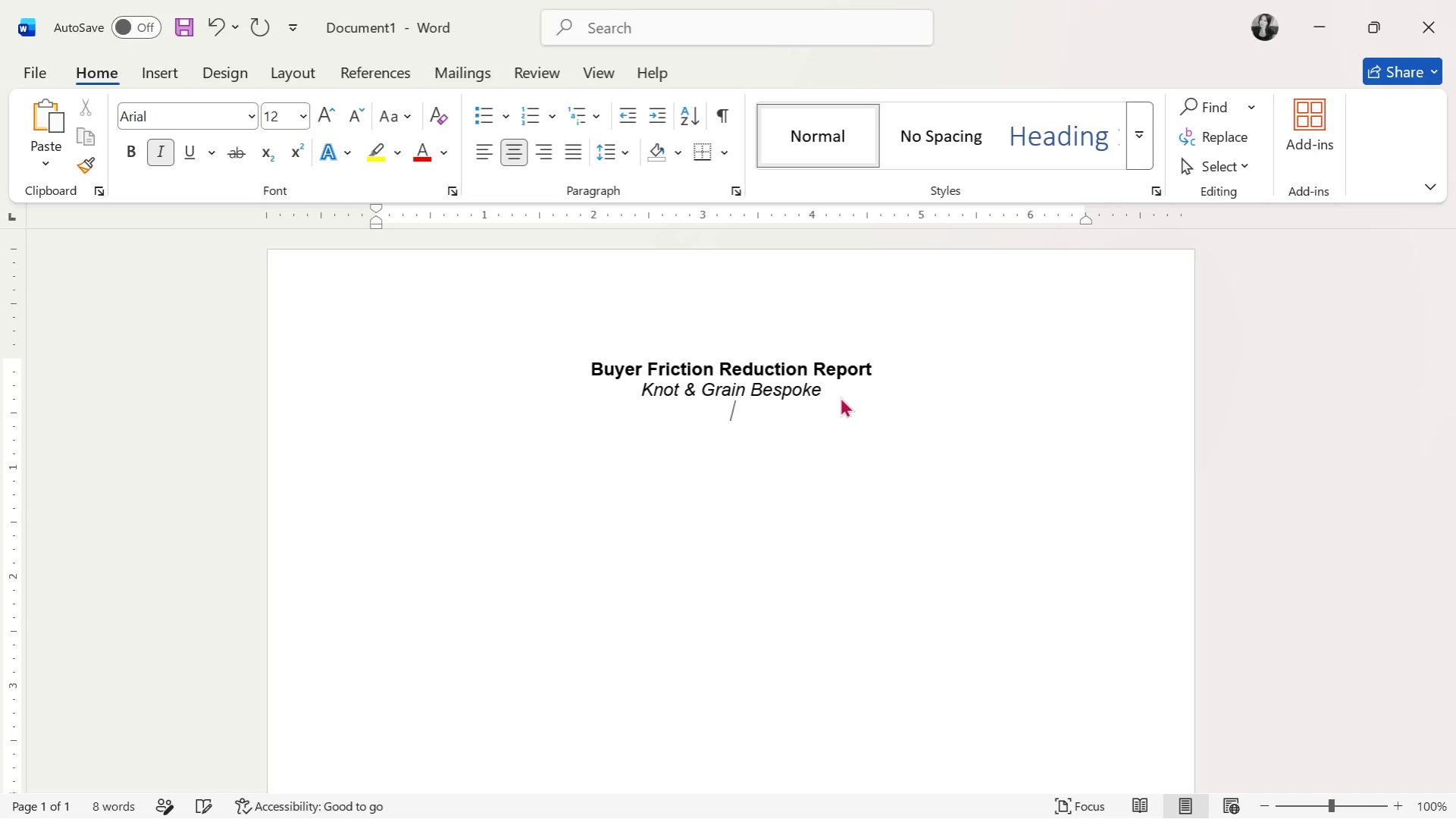 
key(Backspace)
 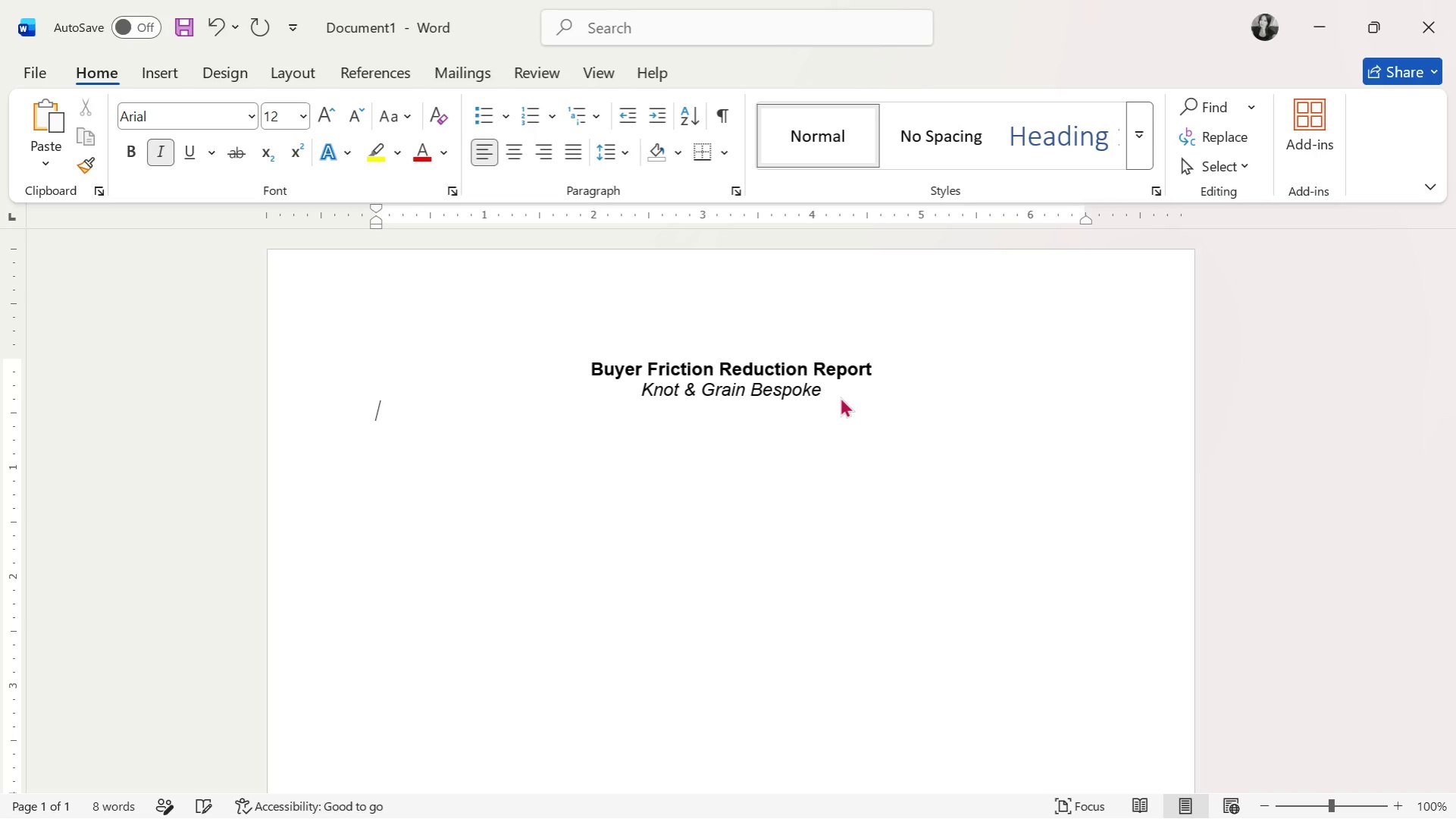 
key(Enter)
 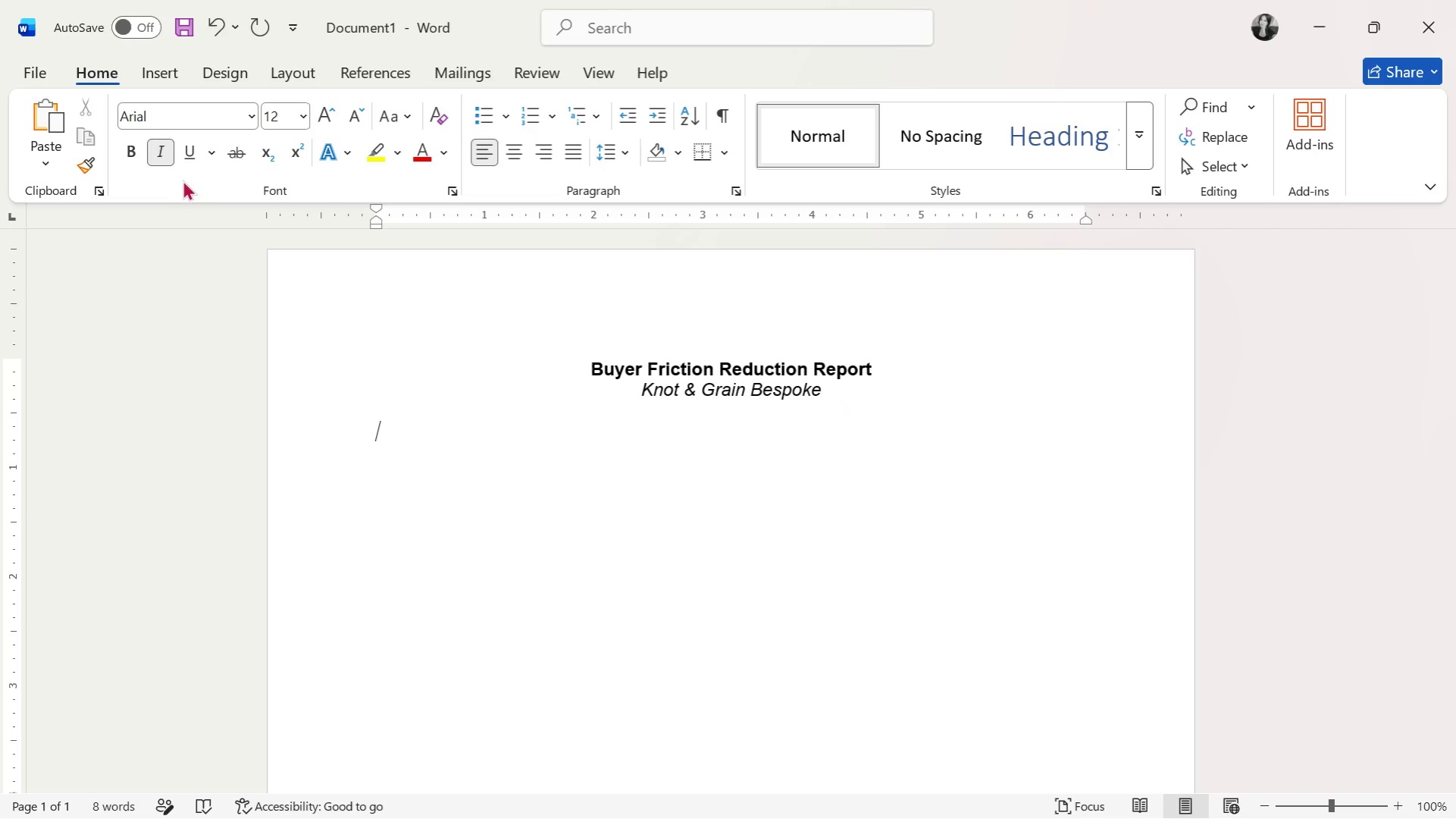 
left_click([165, 157])
 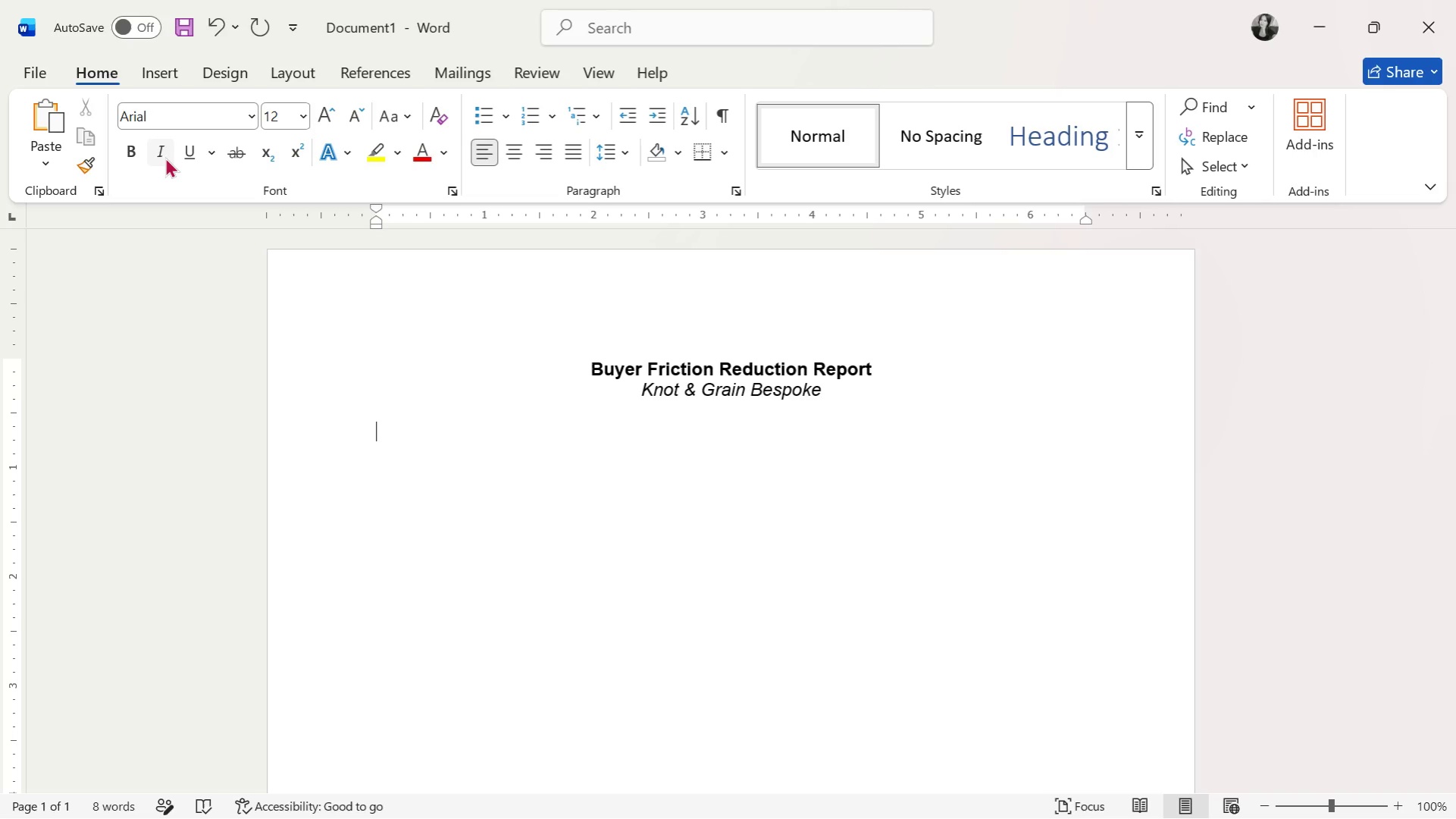 
wait(113.77)
 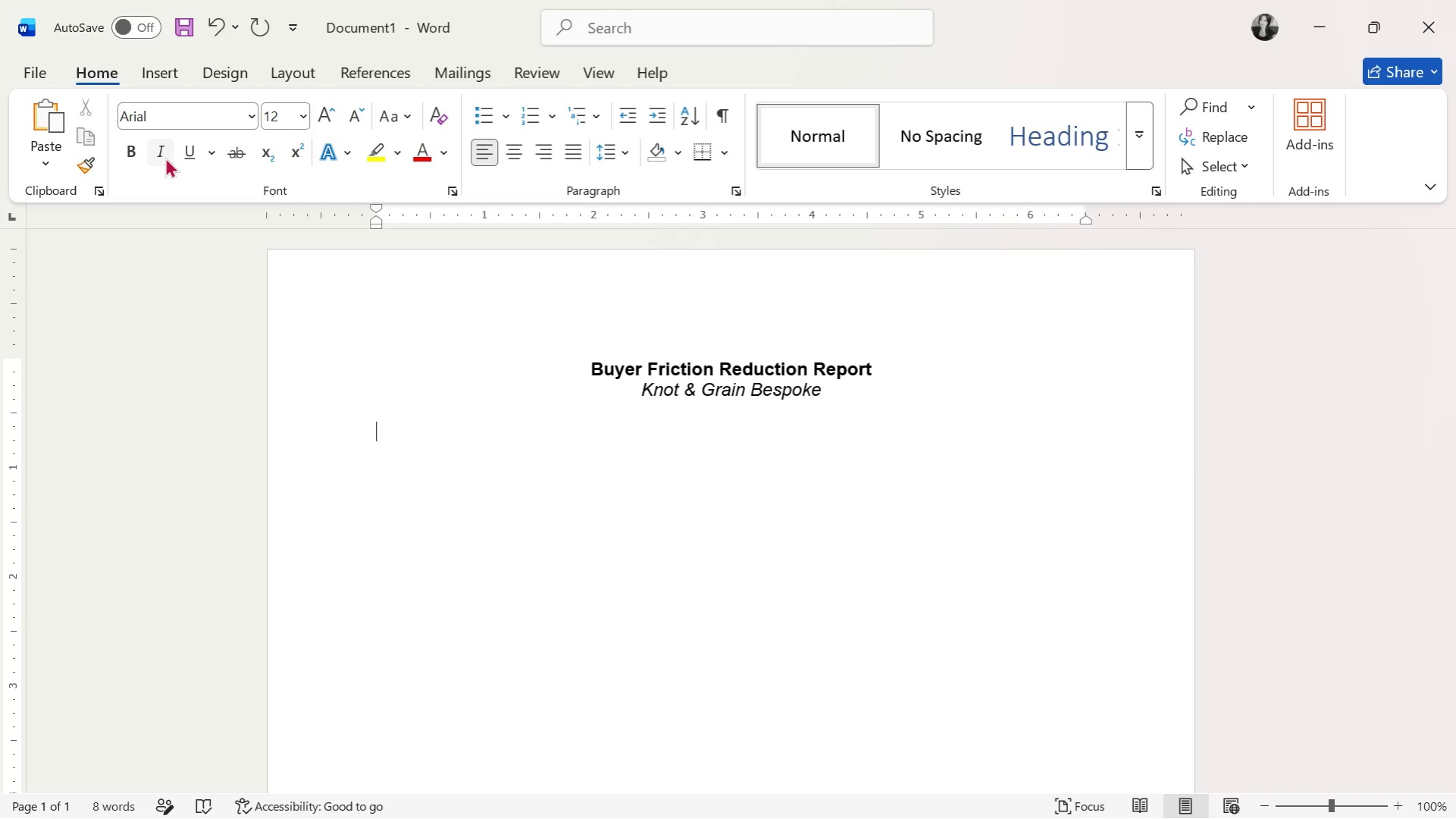 
key(Alt+Tab)